 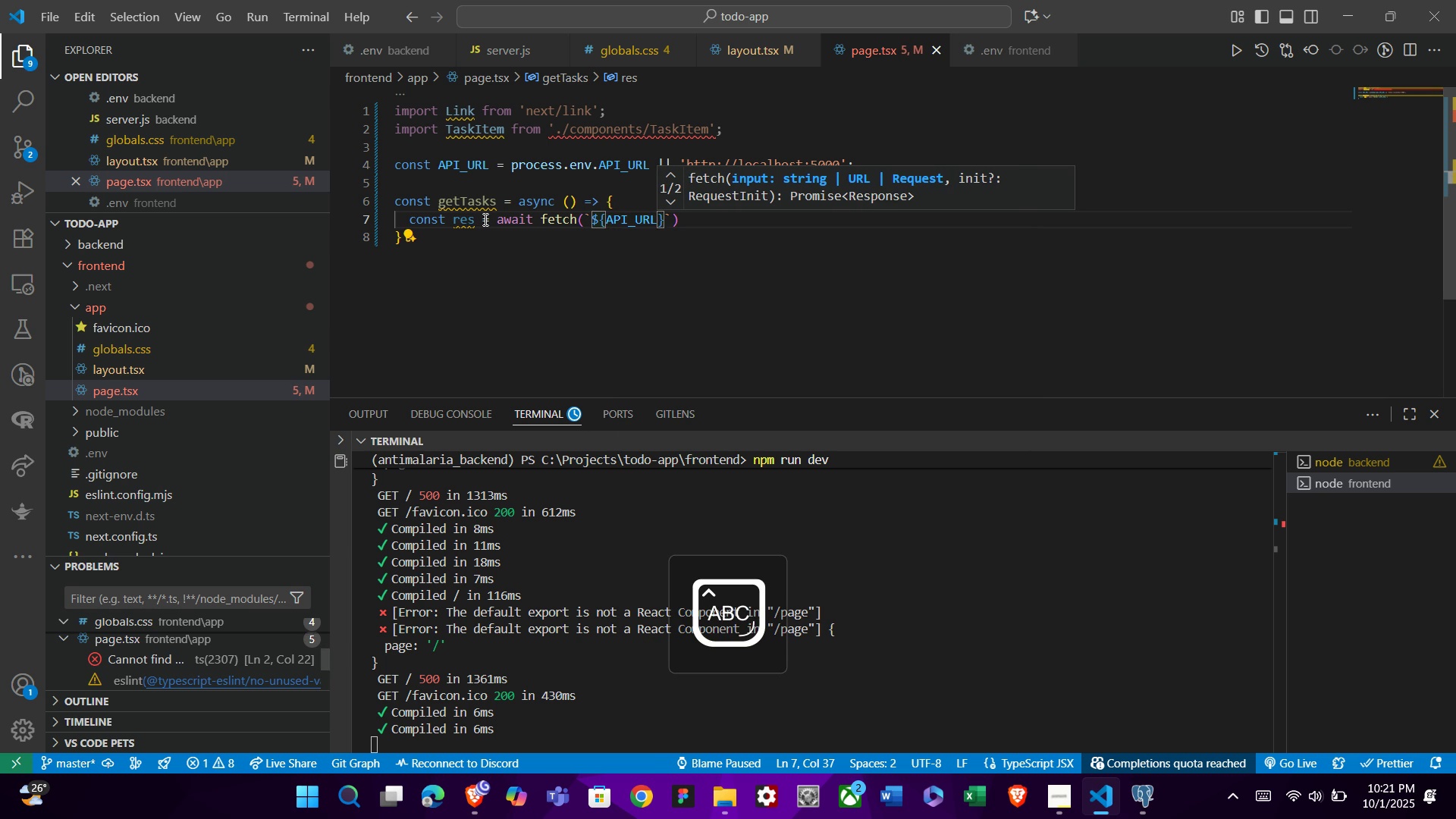 
key(ArrowRight)
 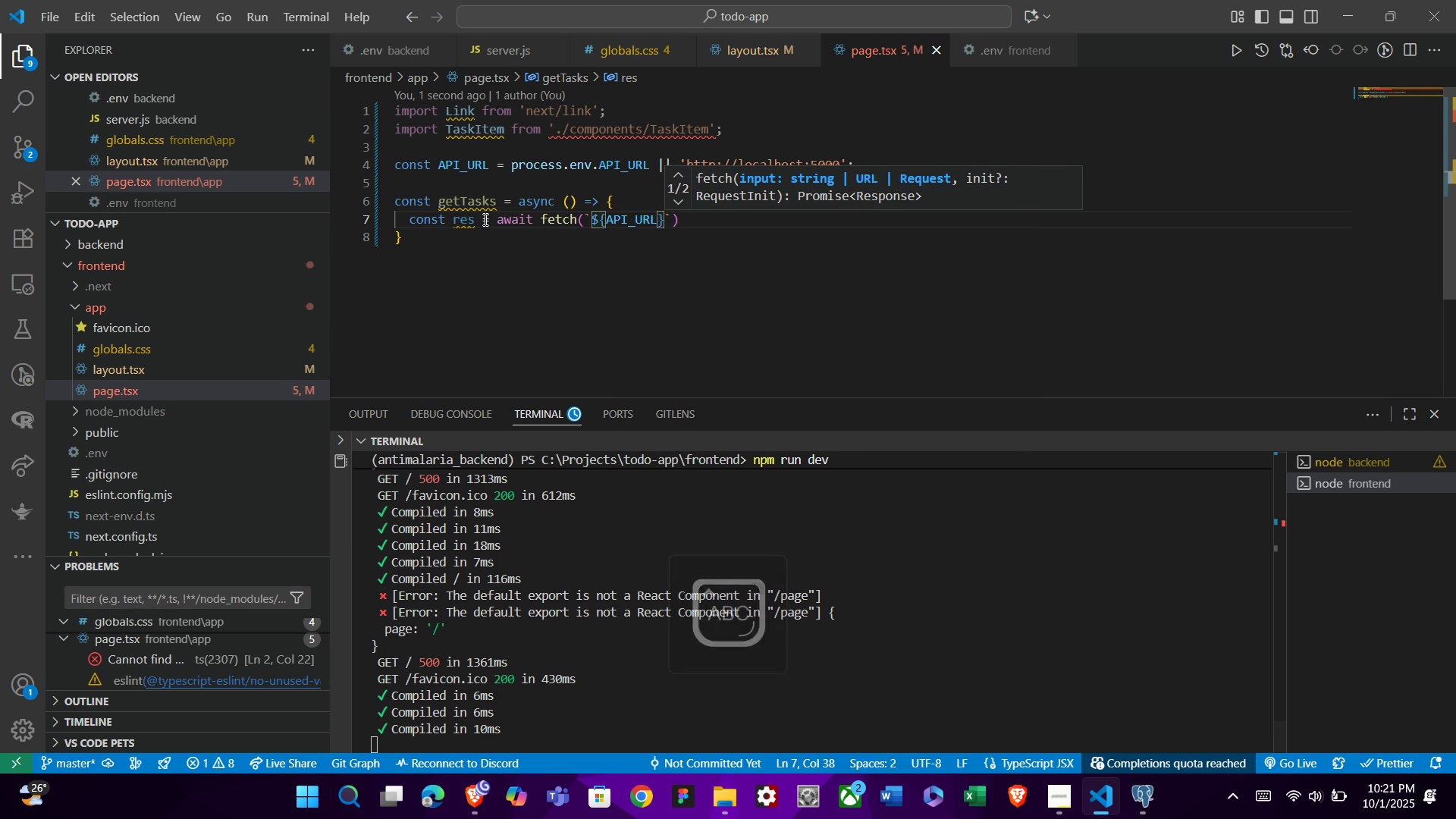 
type(/tasks)
 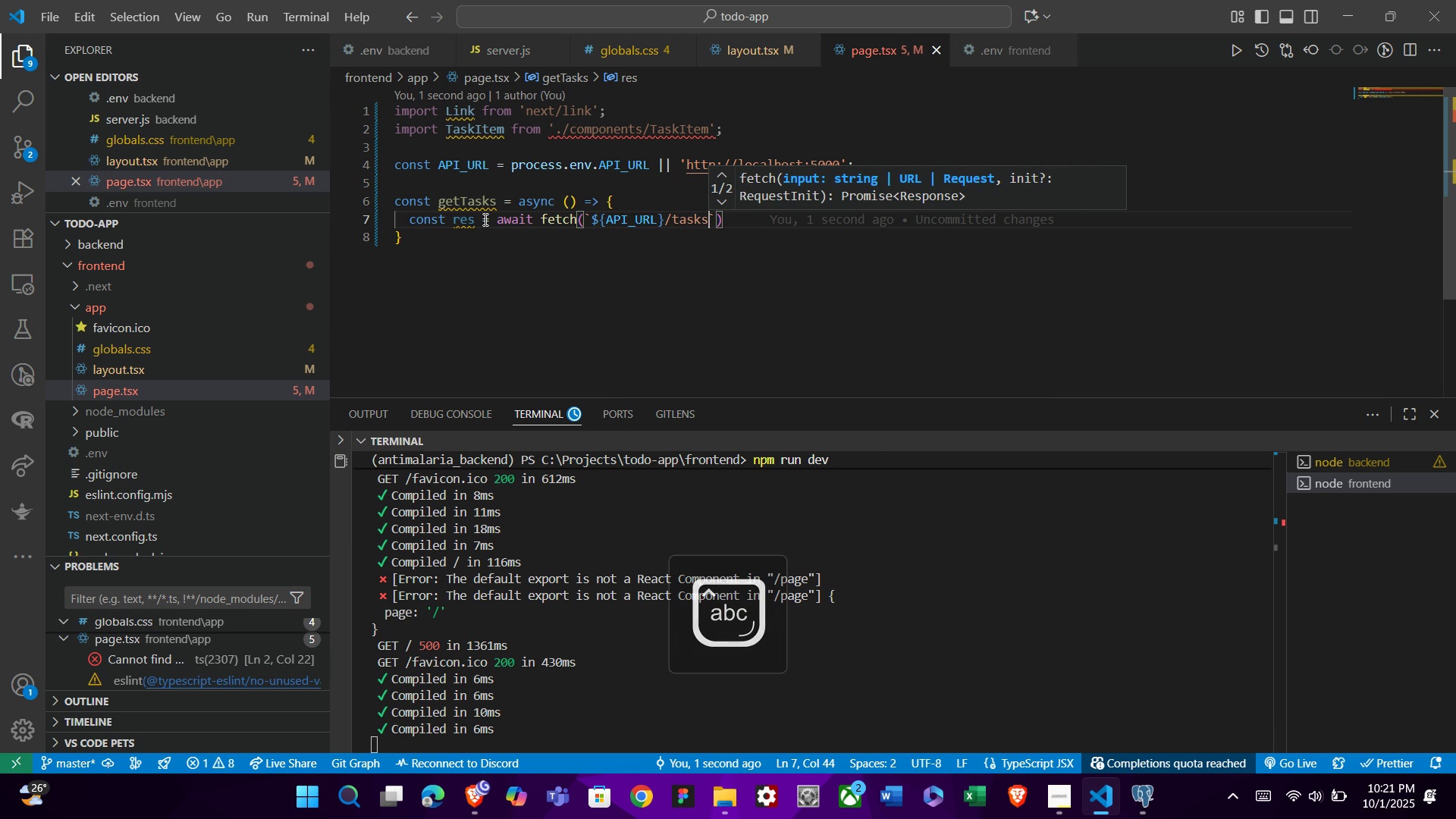 
key(ArrowRight)
 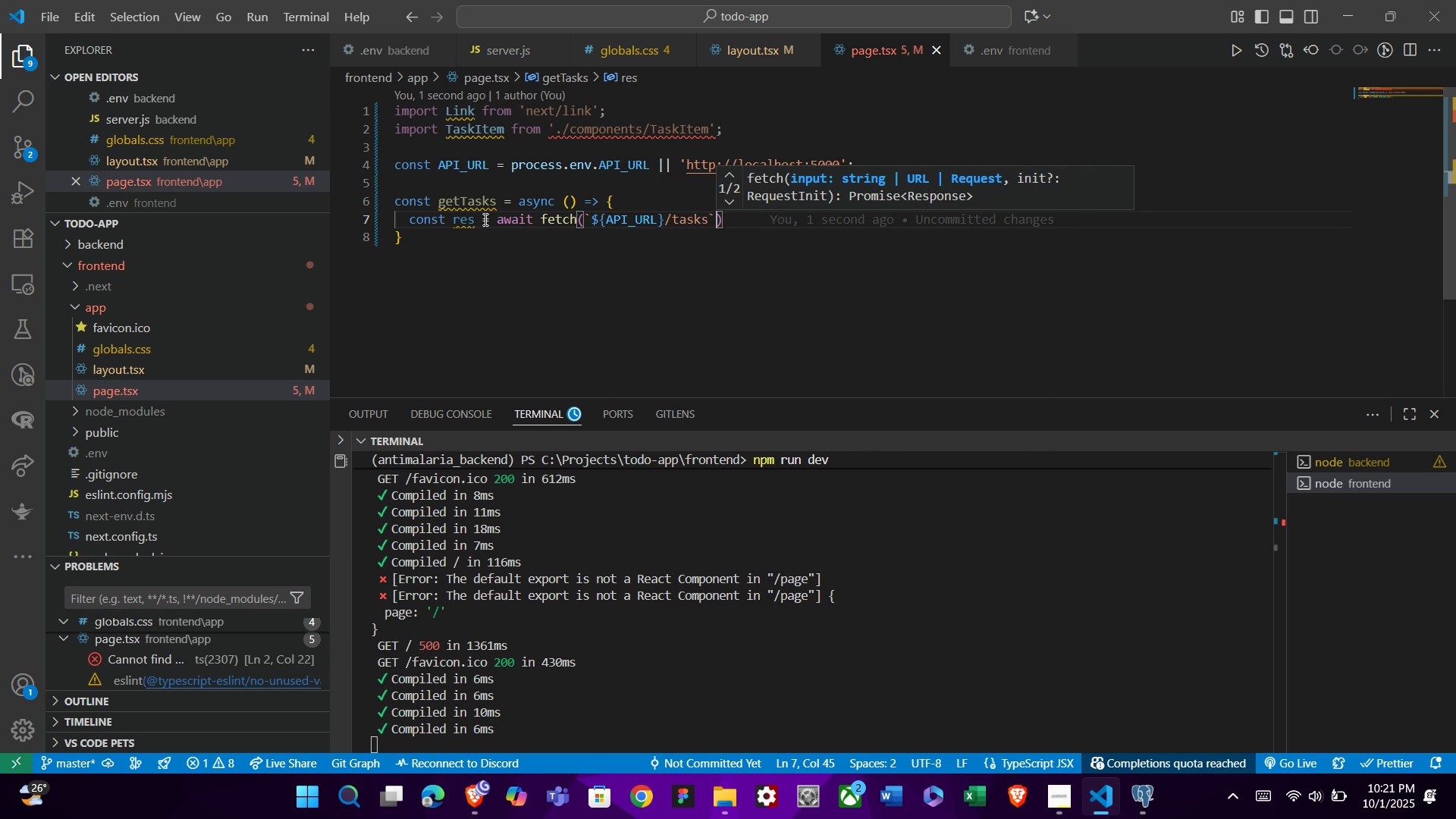 
type(, { cache)